 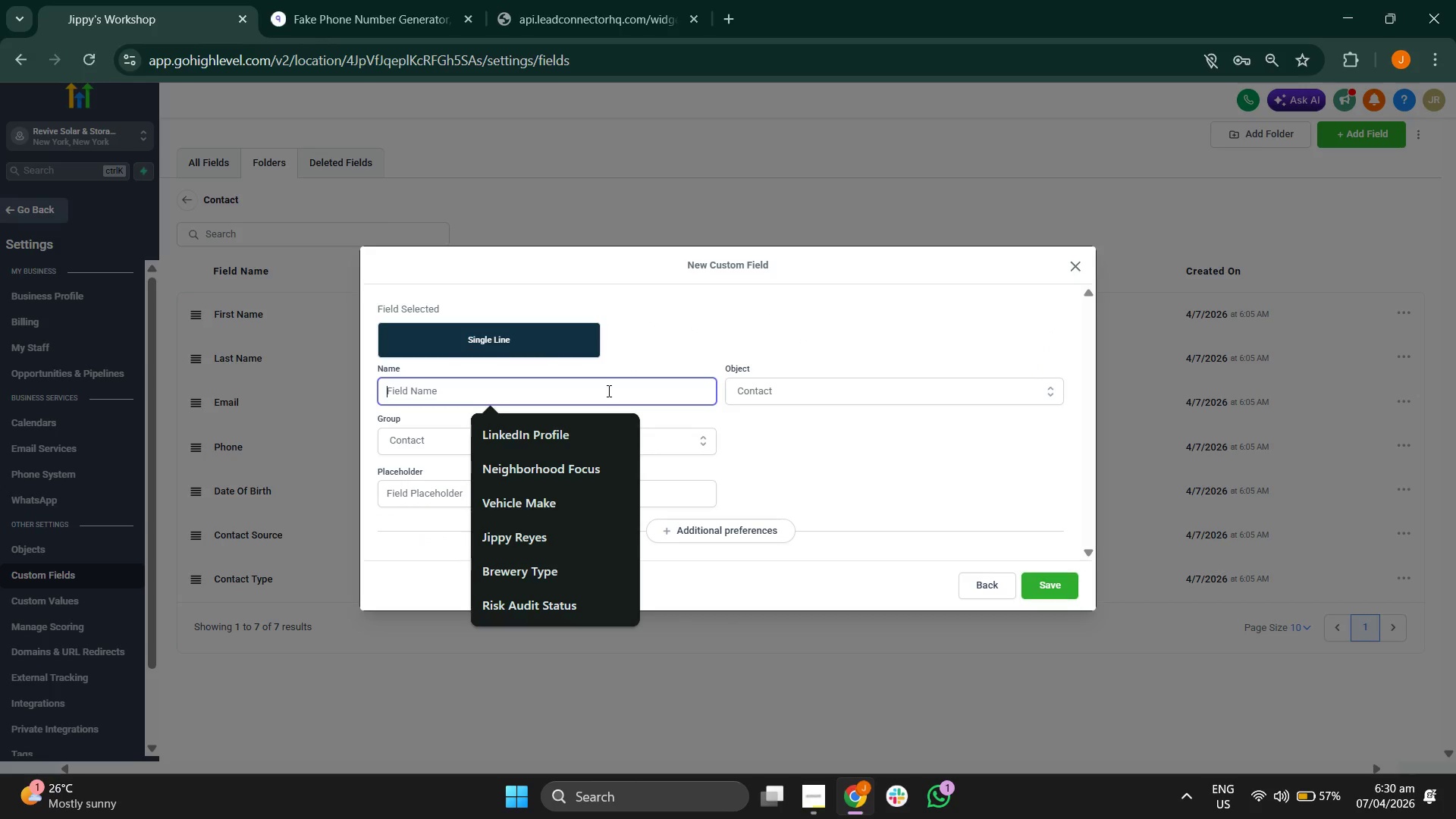 
type(iN)
key(Backspace)
key(Backspace)
type(Inverter Brand)
 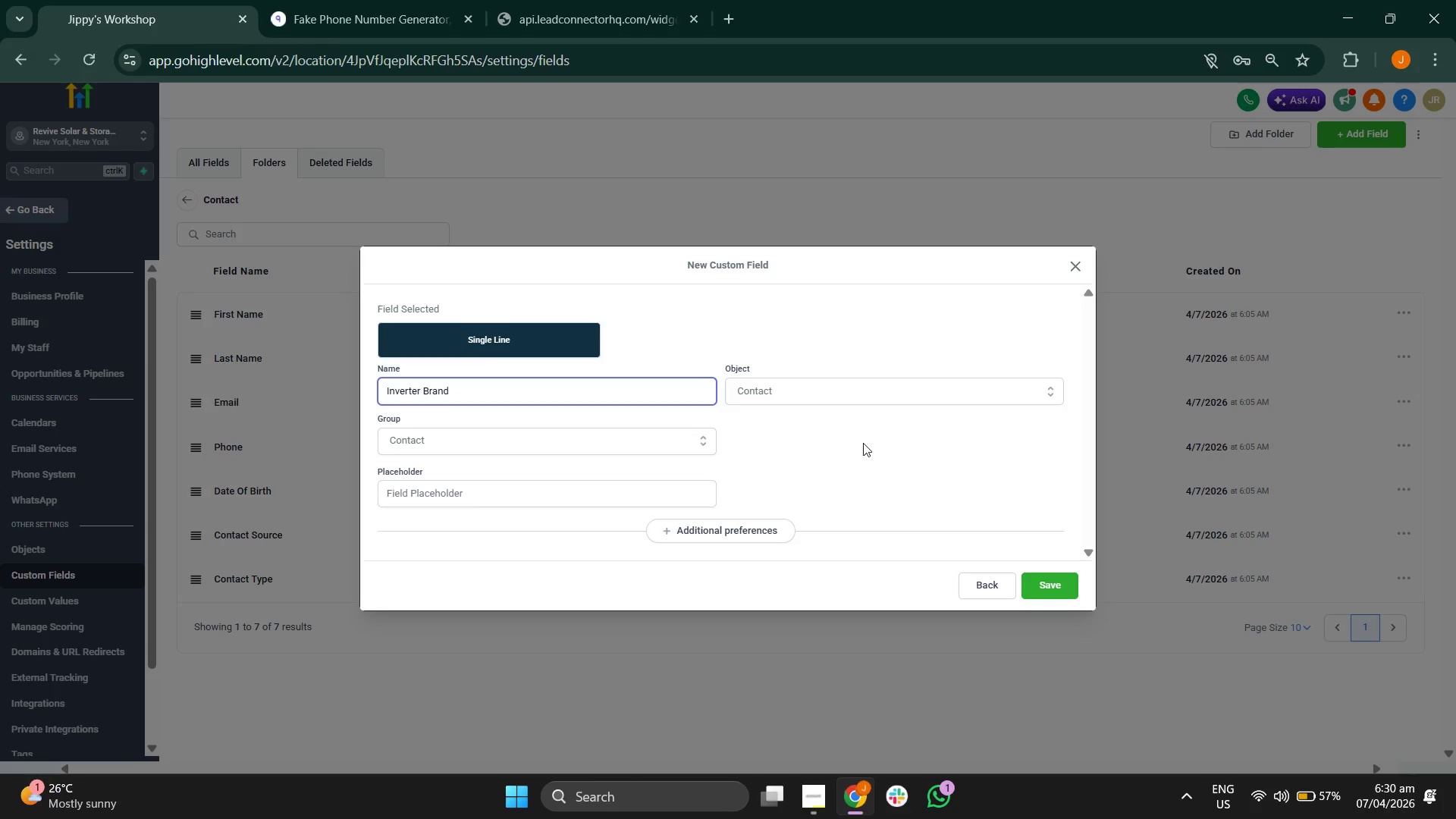 
left_click([911, 452])
 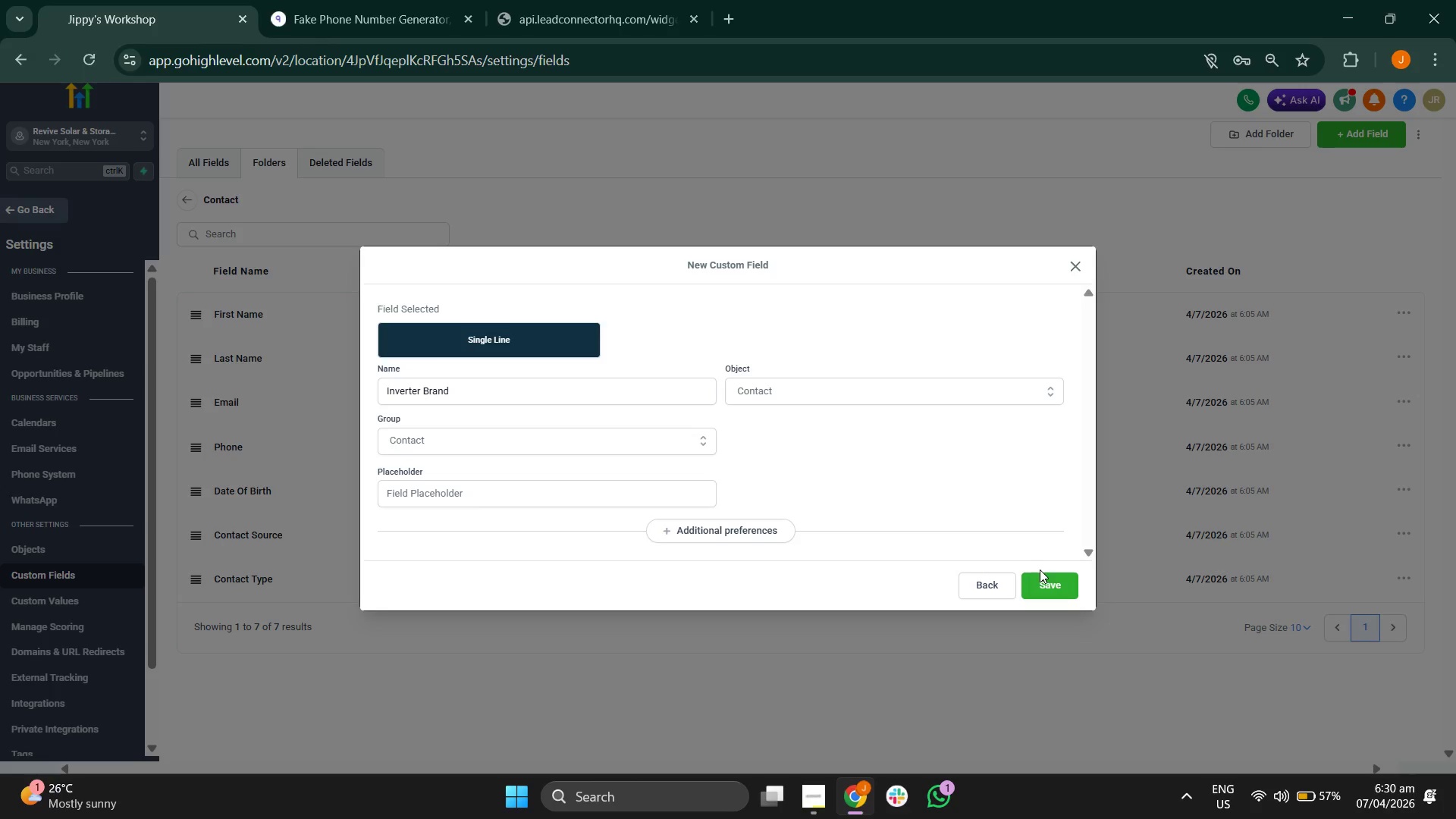 
left_click([1046, 578])
 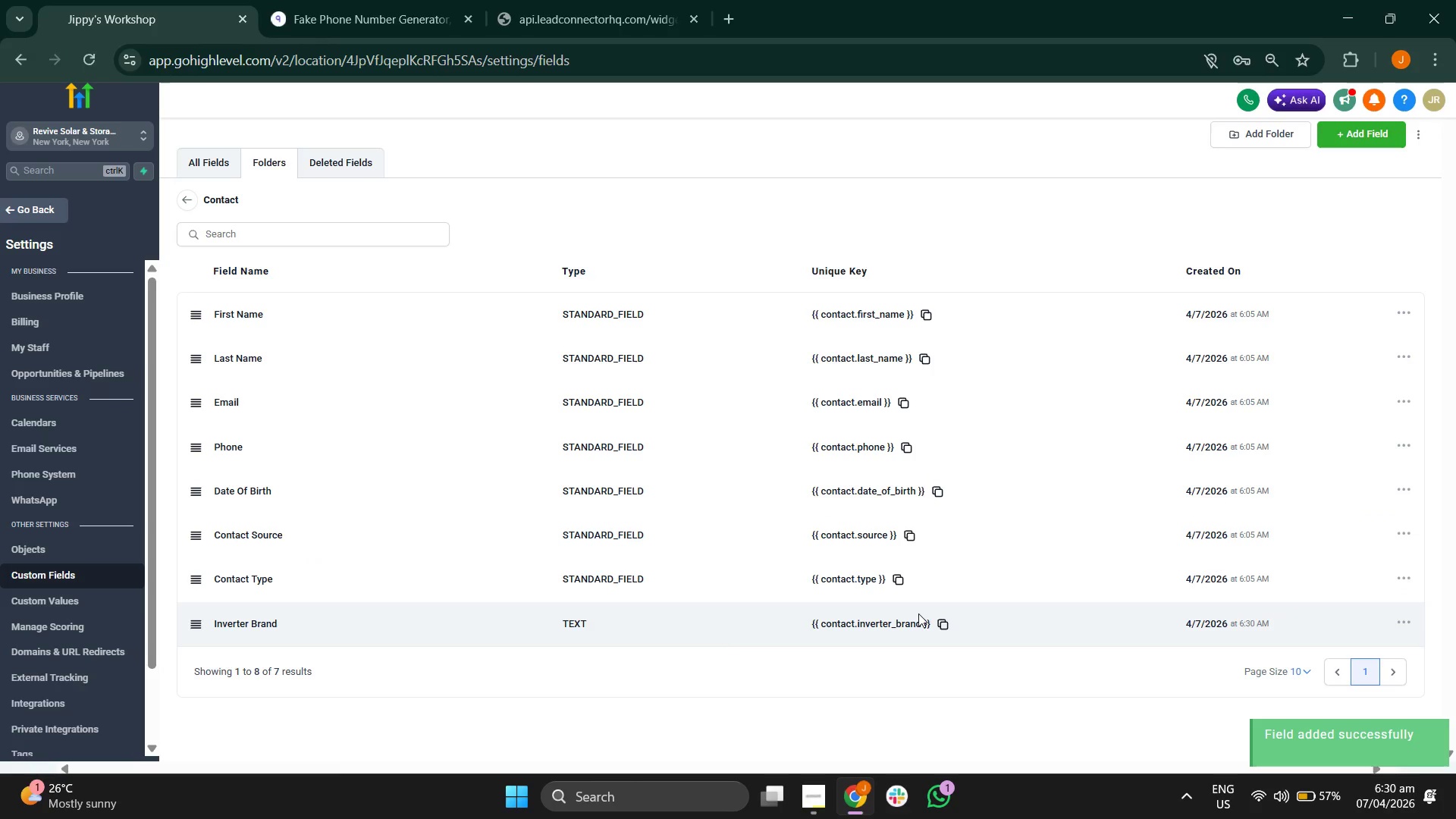 
wait(6.66)
 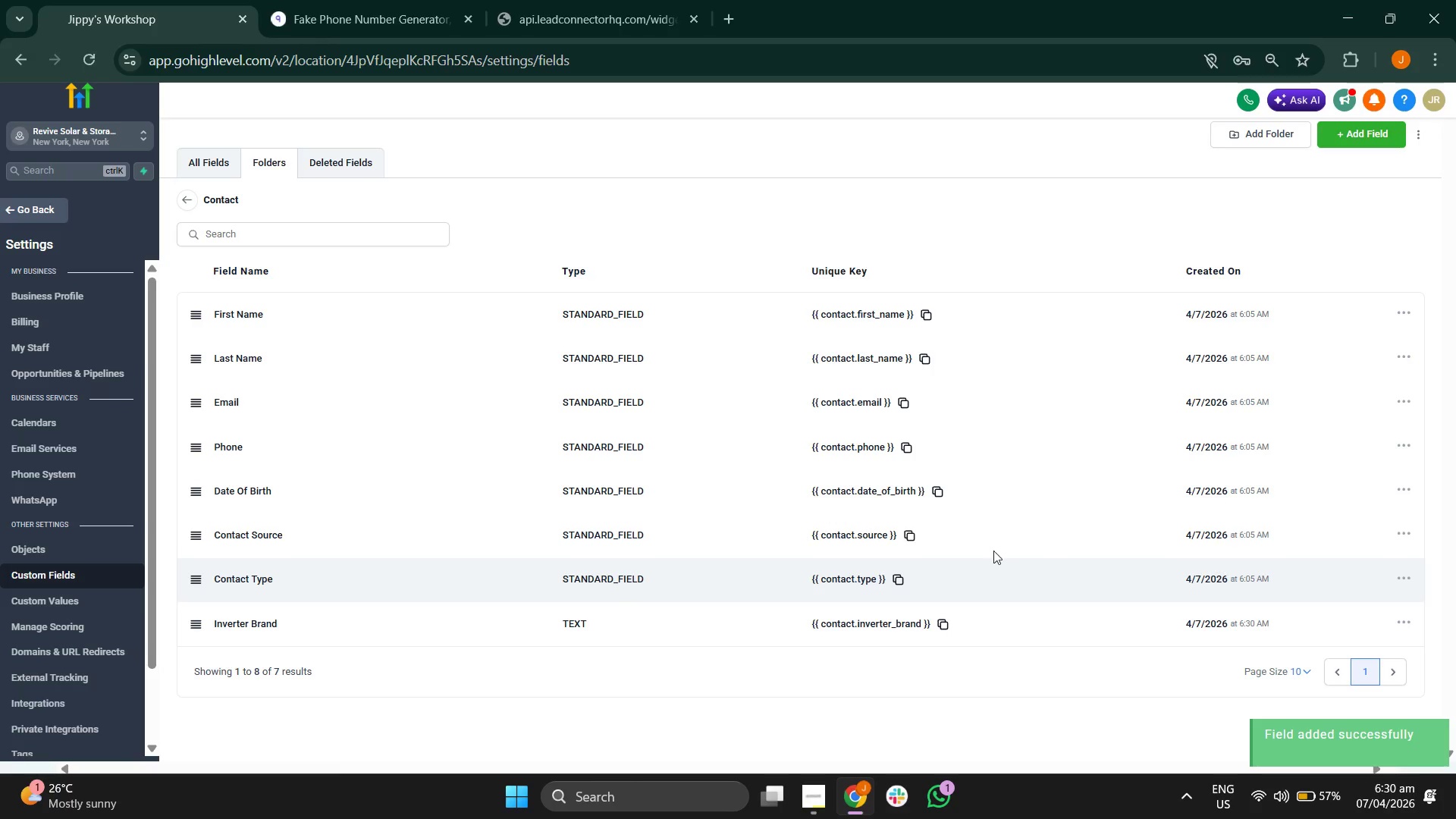 
scroll: coordinate [114, 419], scroll_direction: down, amount: 2.0
 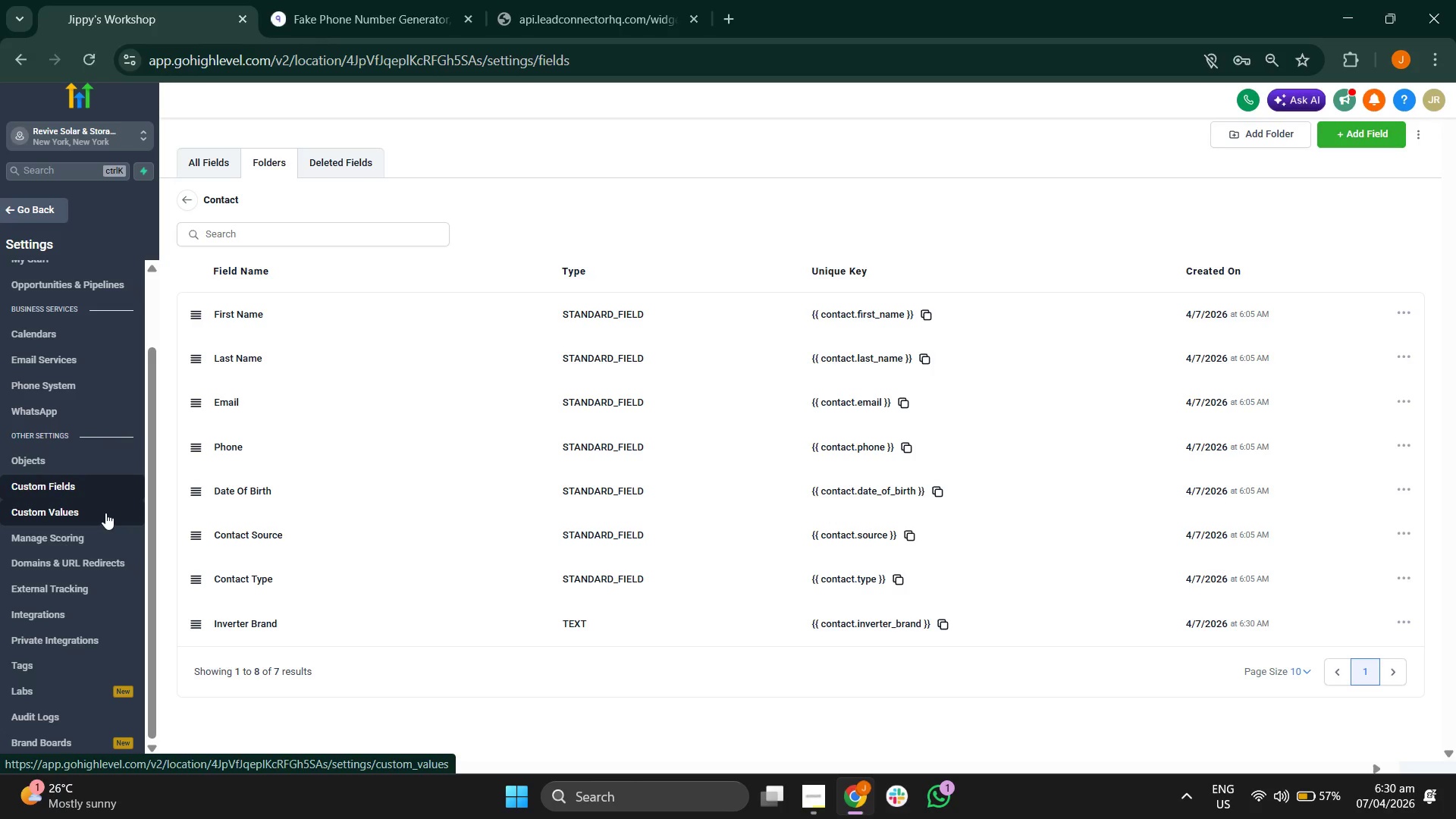 
left_click([105, 513])
 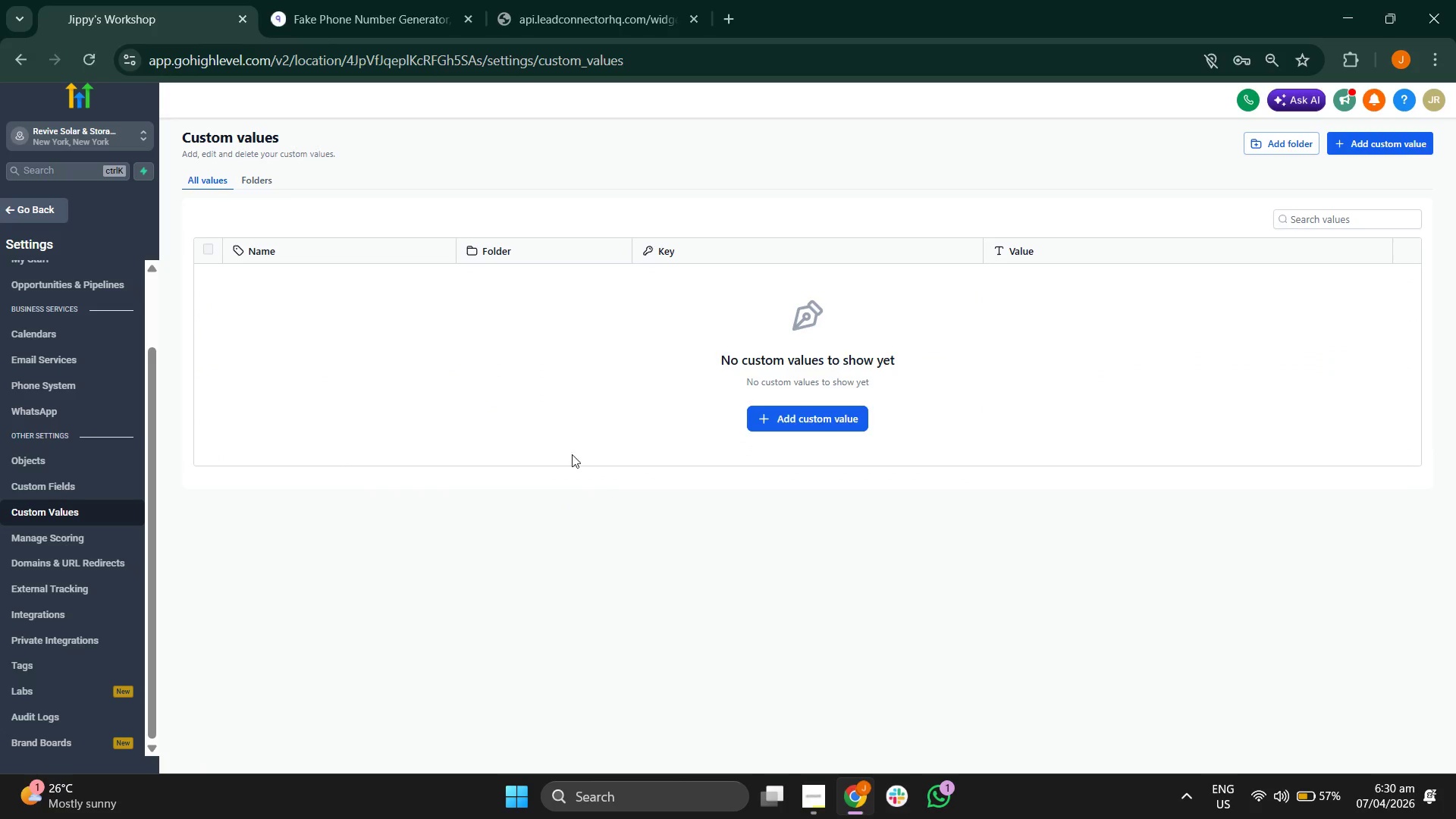 
left_click([67, 661])
 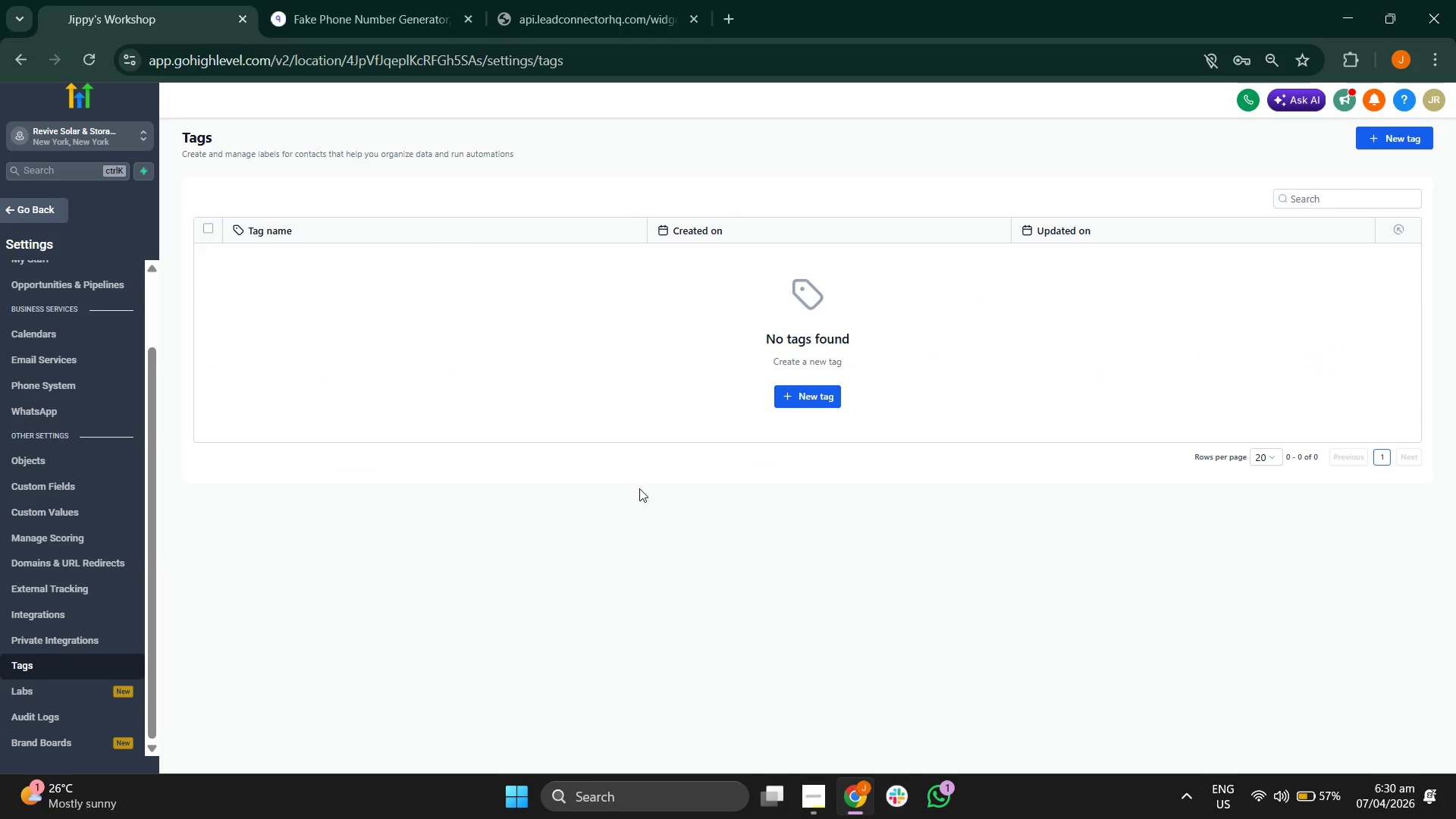 
left_click([814, 386])
 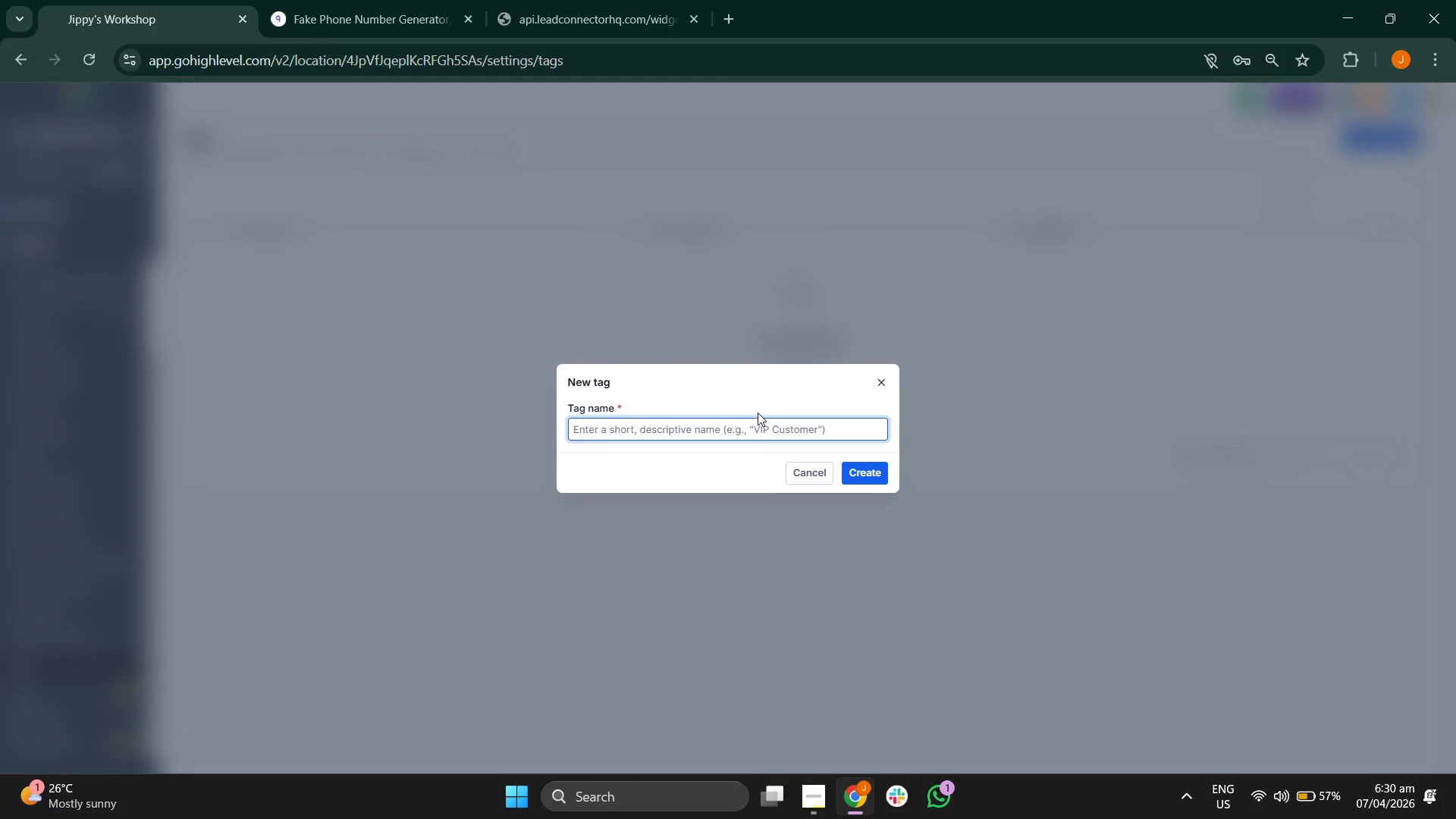 
left_click([798, 479])